 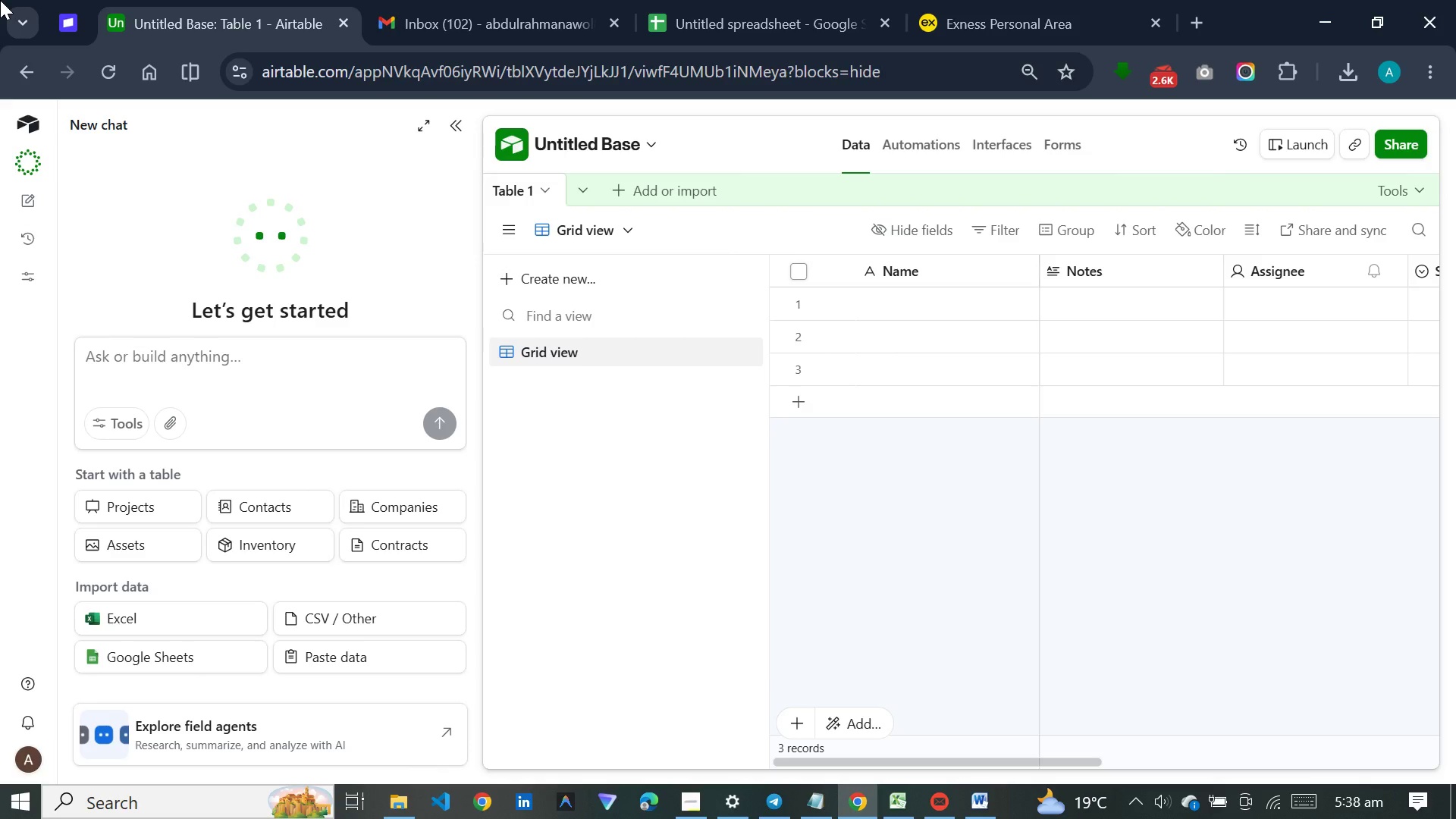 
left_click([454, 124])
 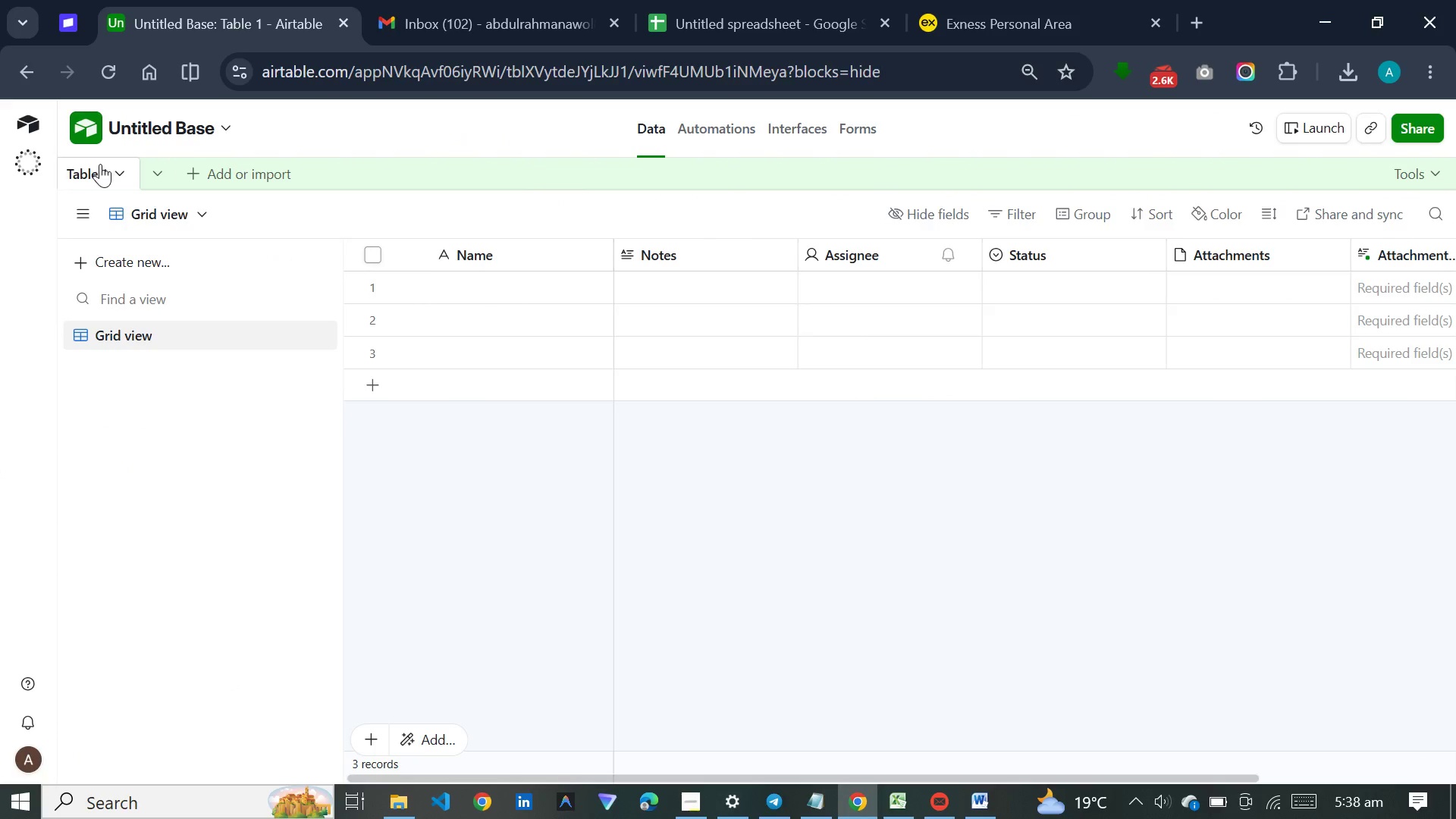 
double_click([100, 164])
 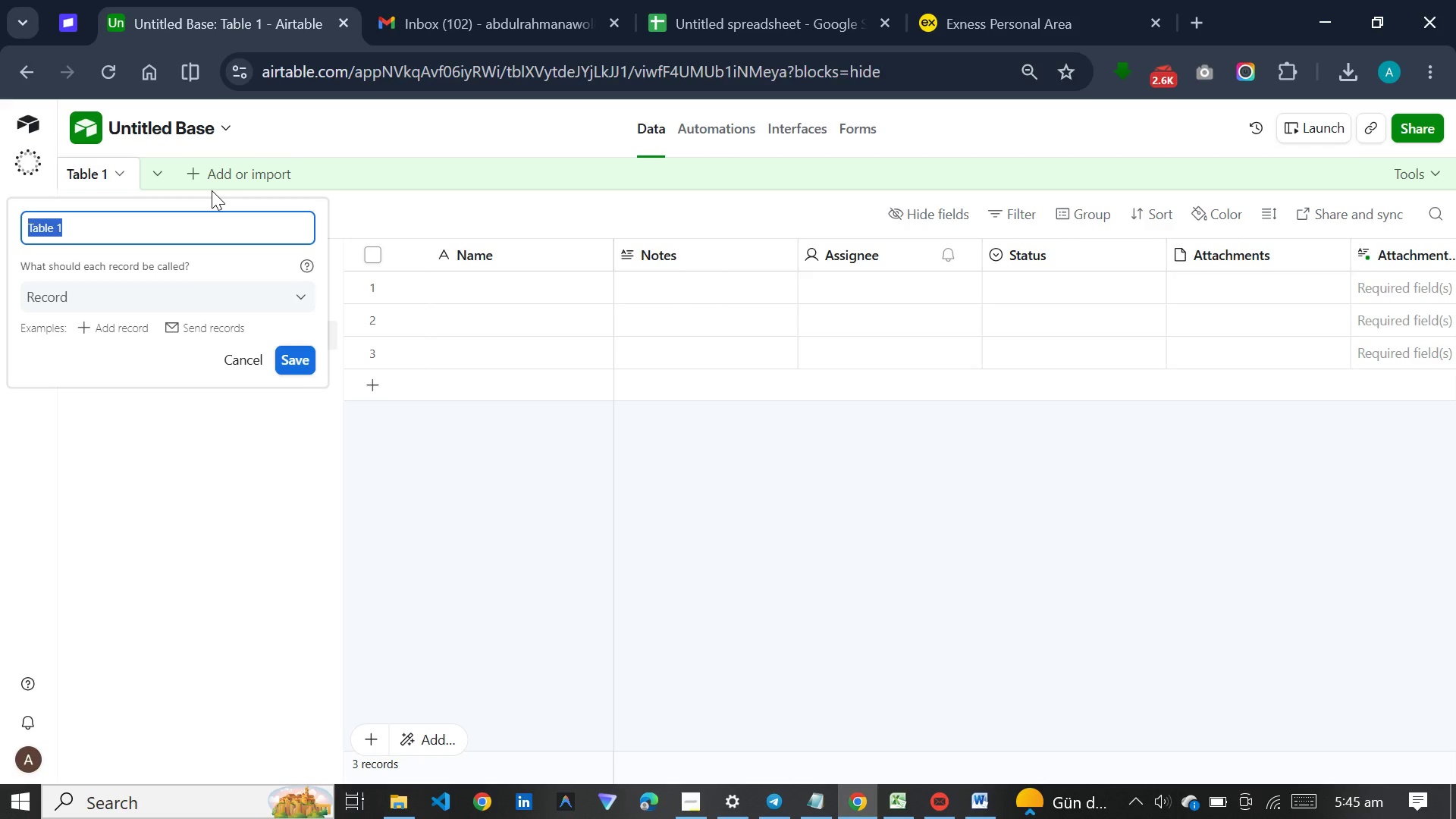 
wait(375.34)
 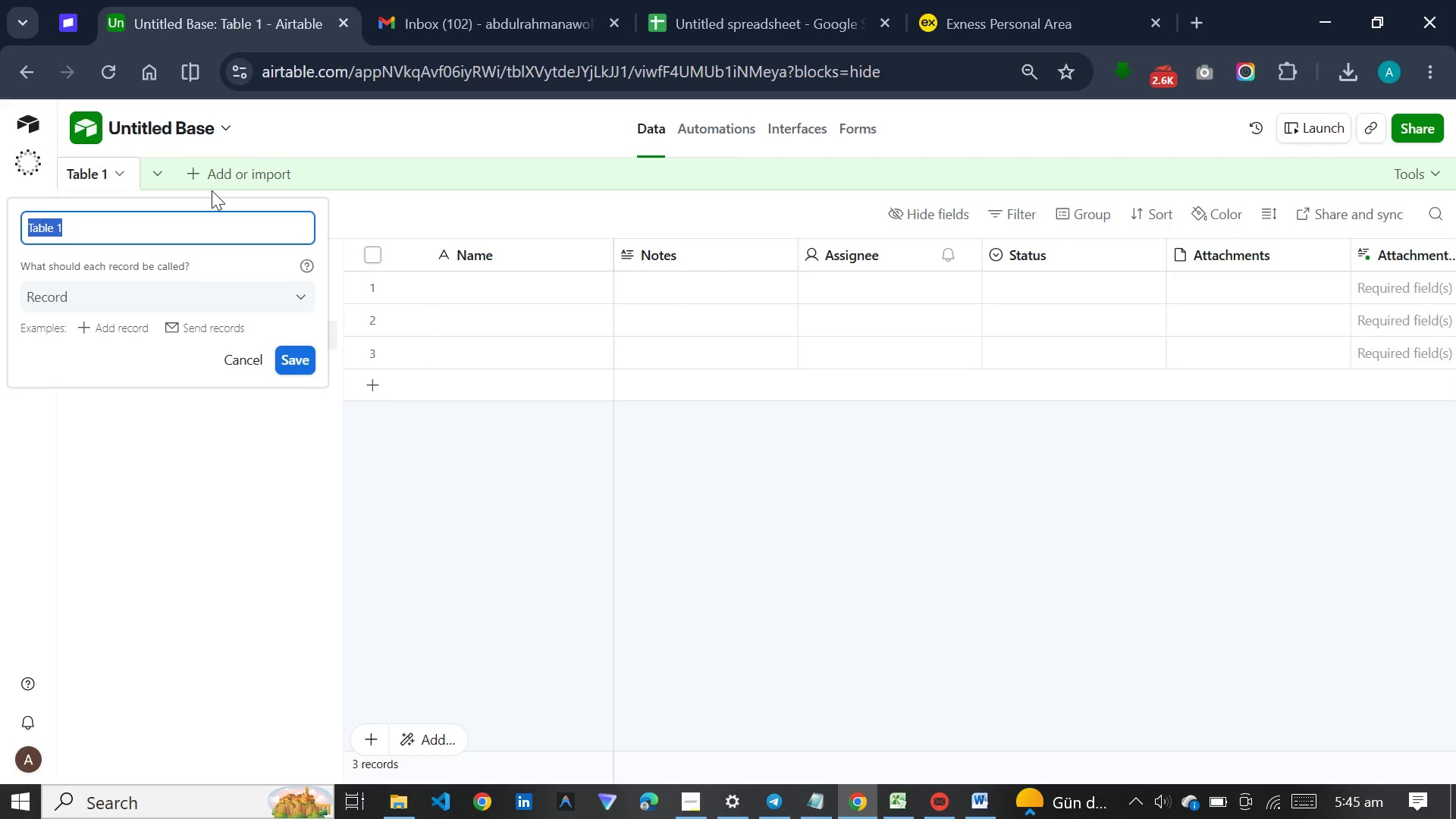 
left_click([694, 818])